 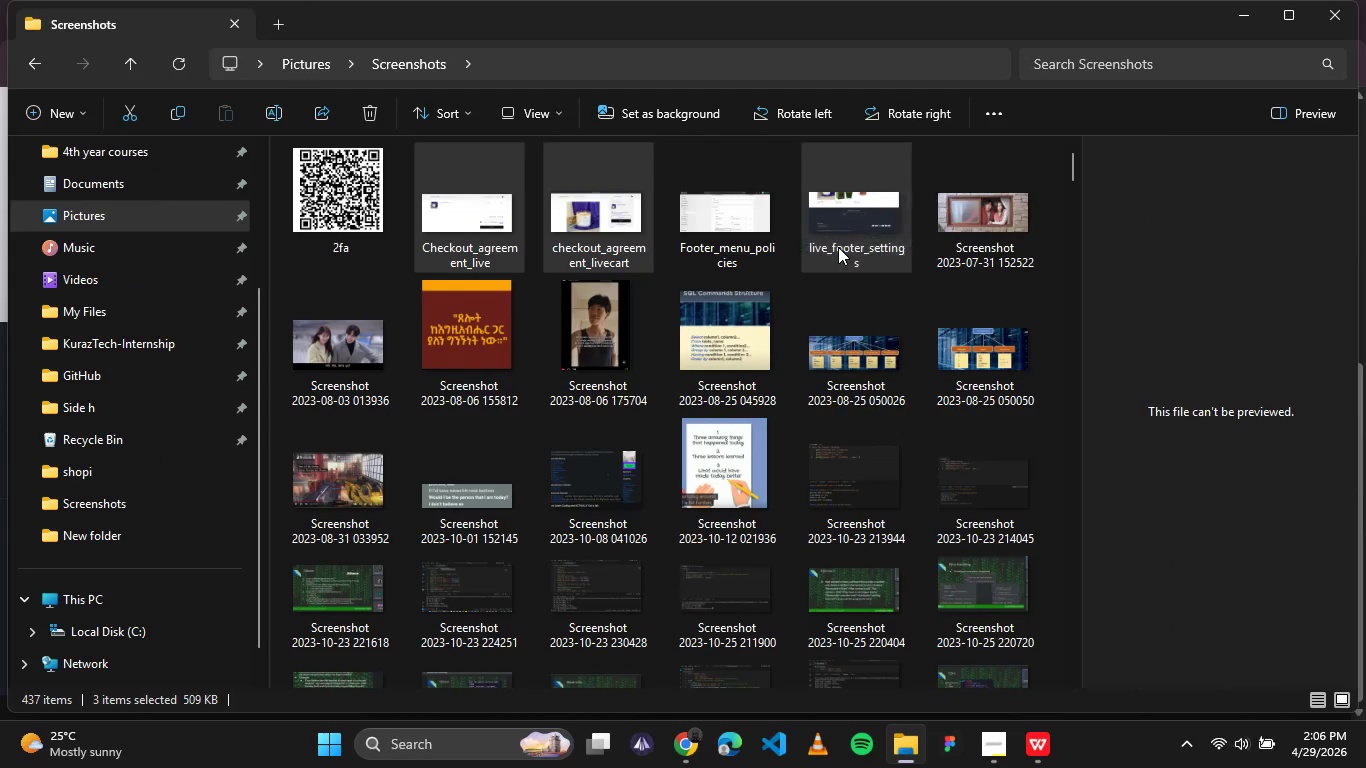 
left_click([920, 315])
 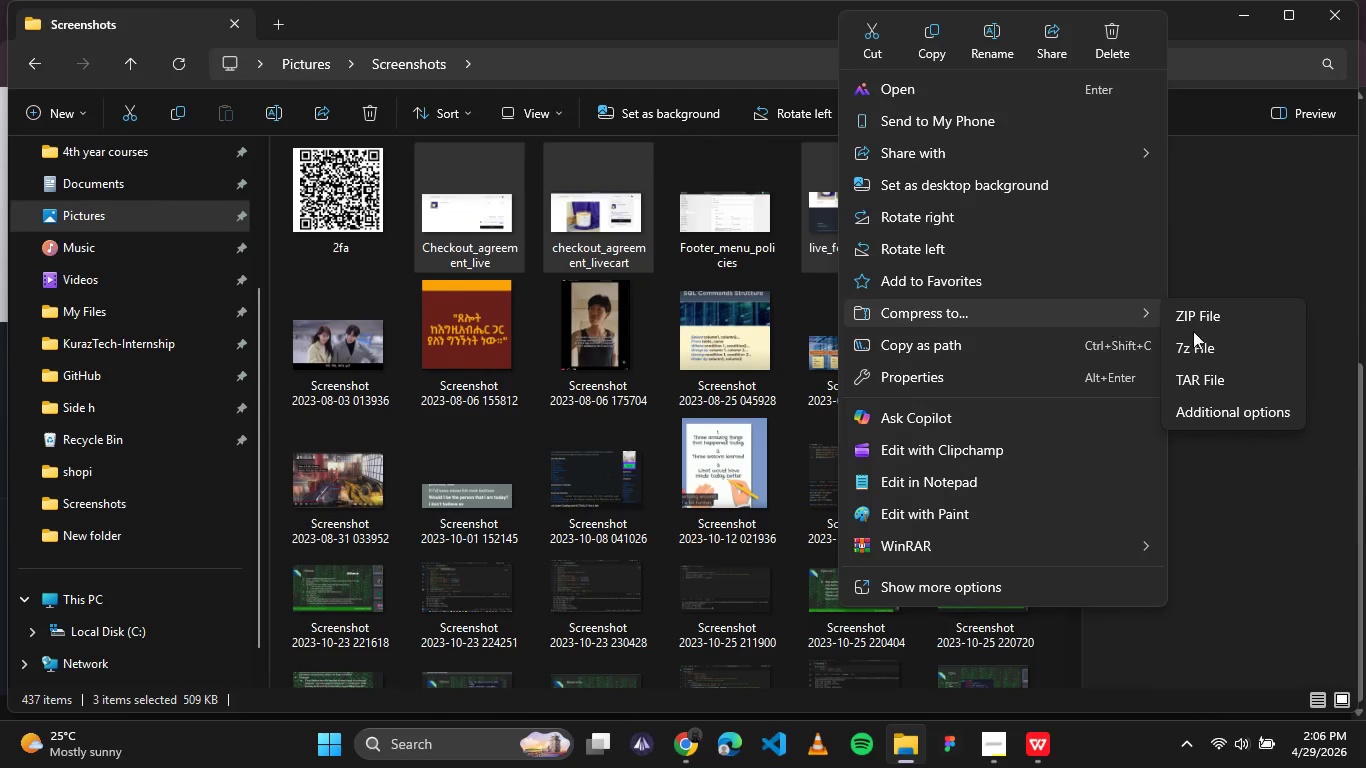 
left_click([1206, 325])
 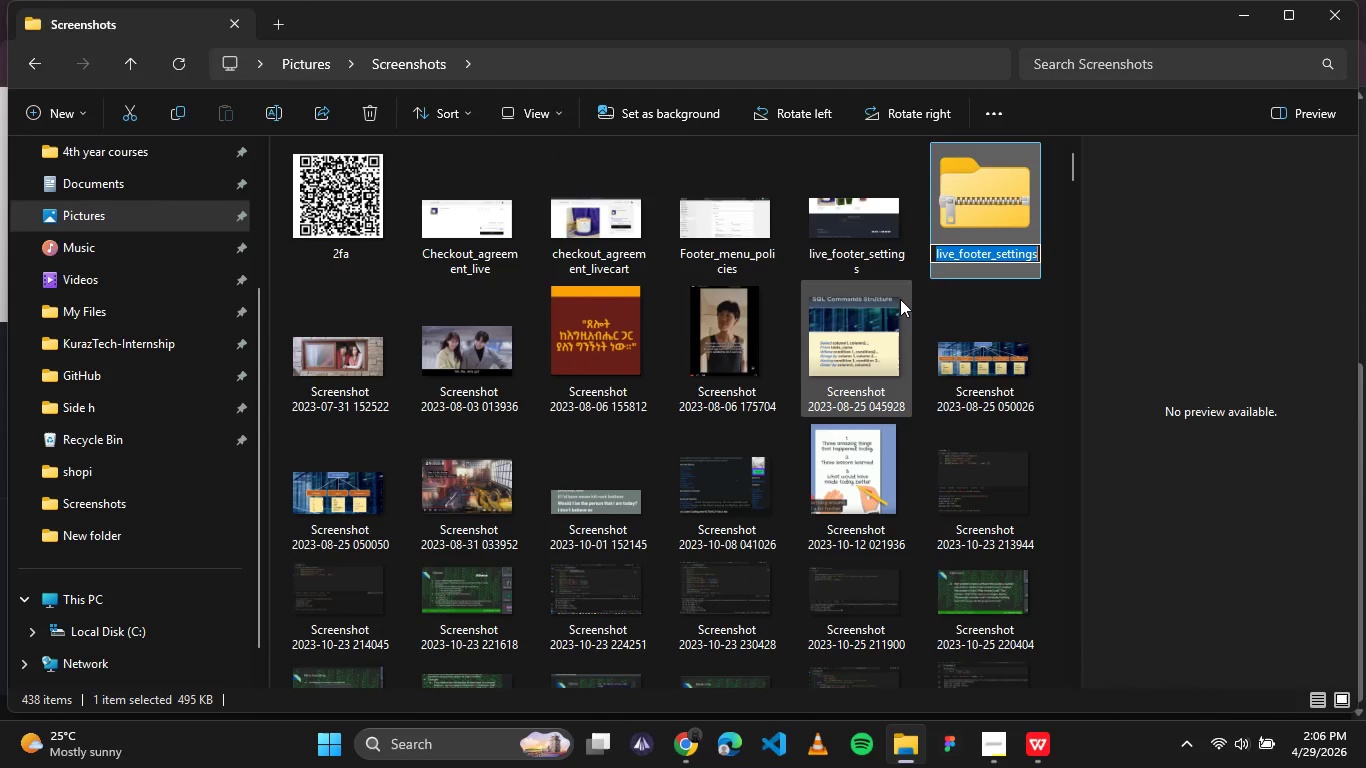 
key(Control+V)
 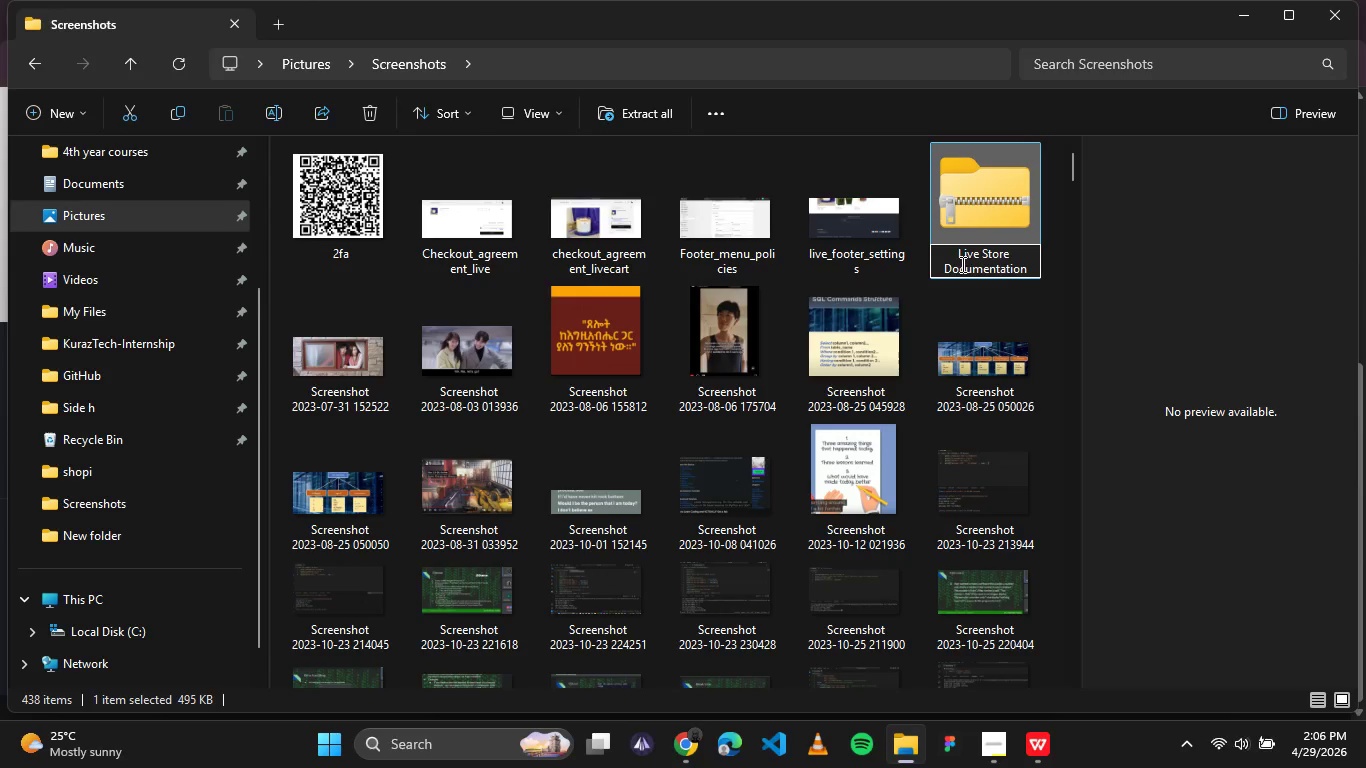 
left_click([867, 297])
 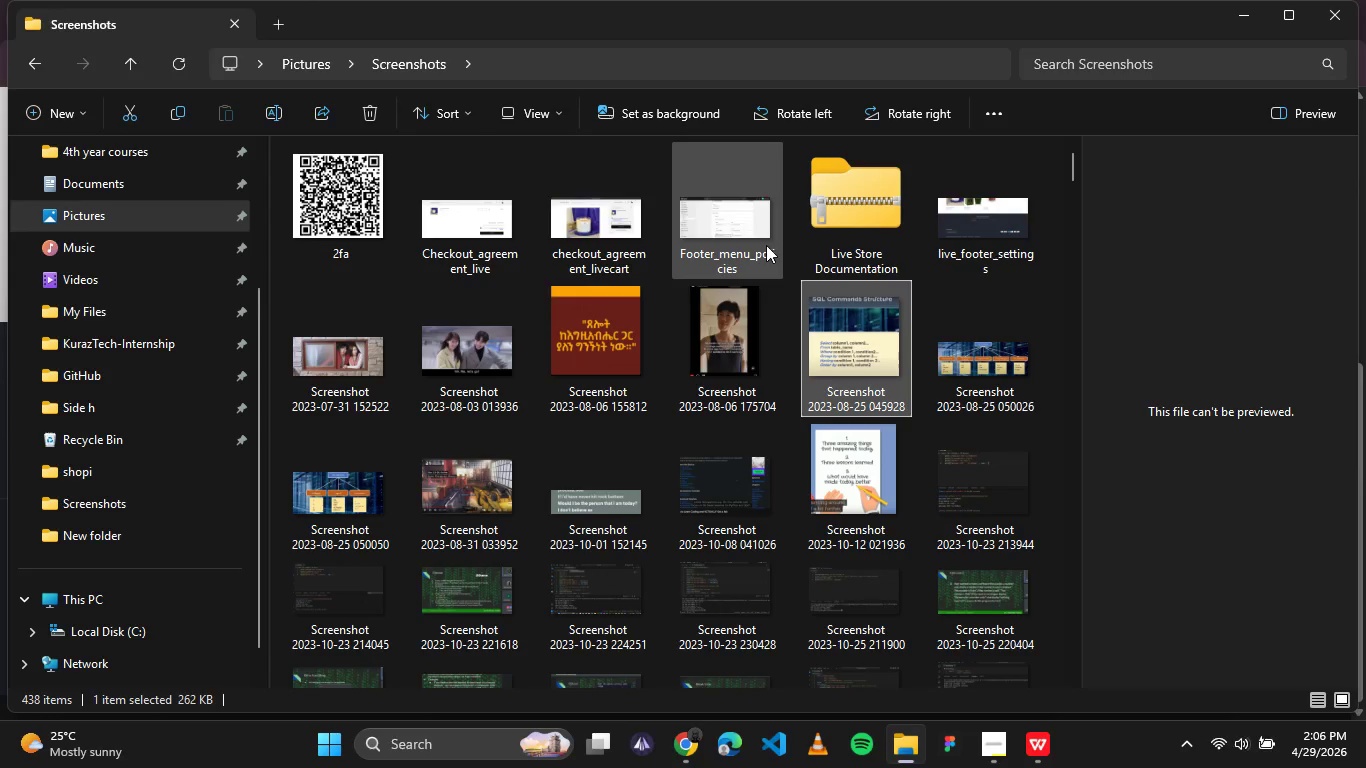 
left_click([764, 245])
 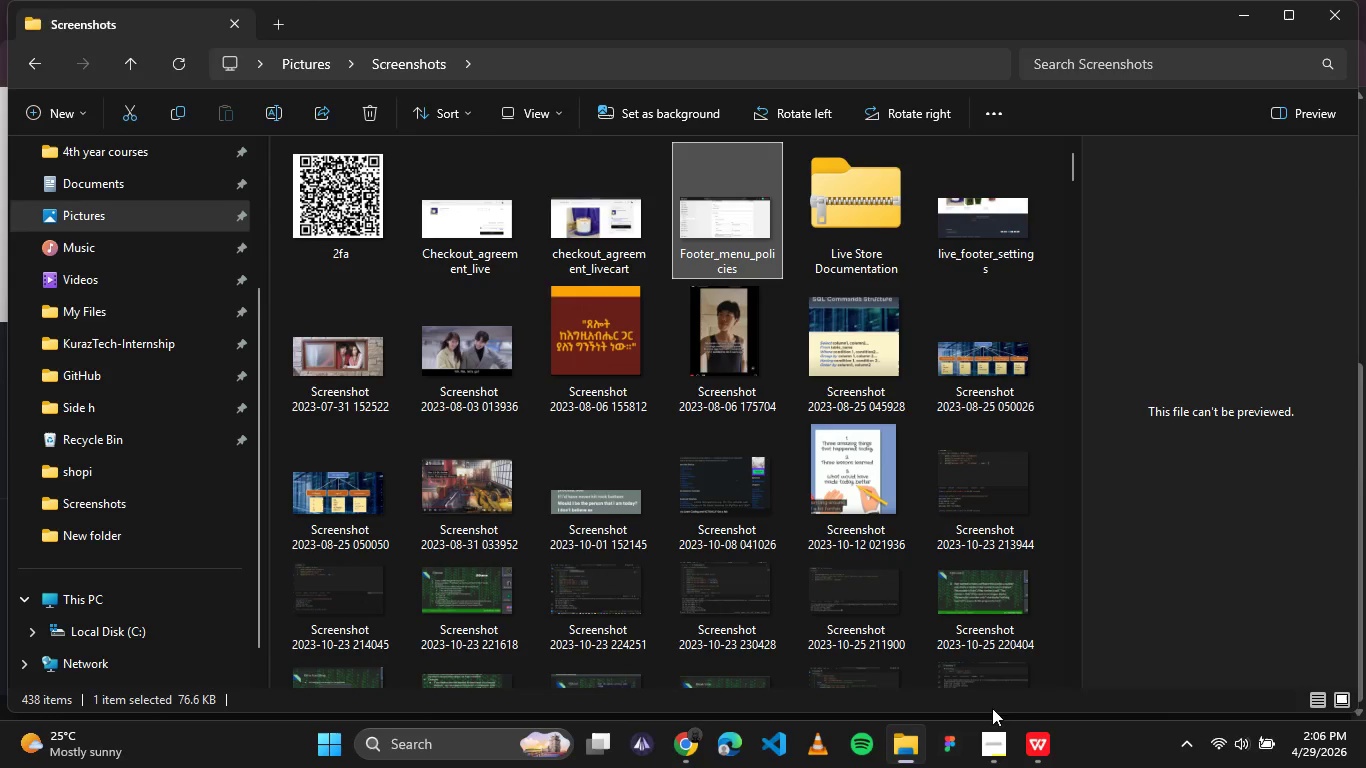 
left_click([988, 734])